 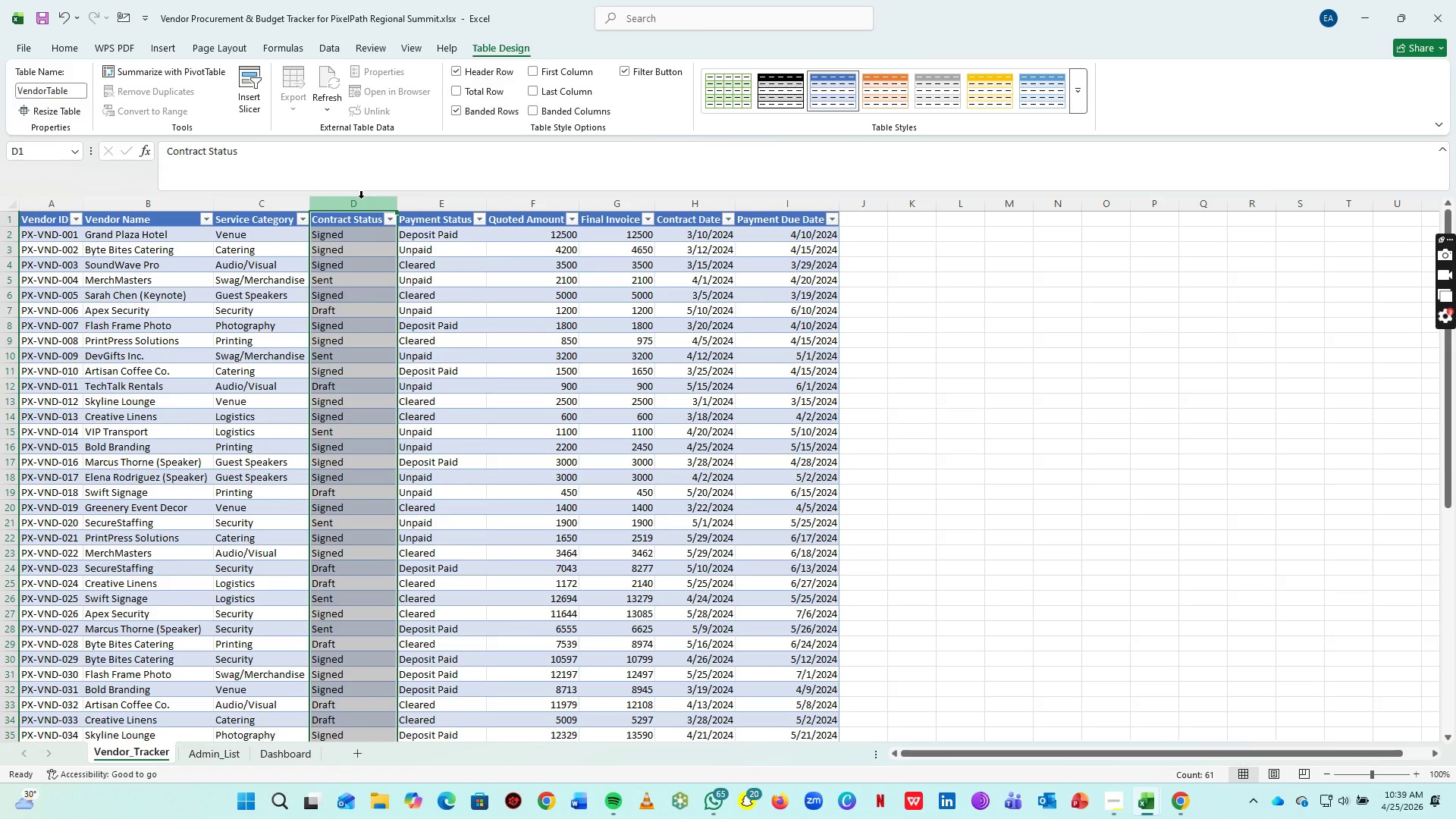 
left_click([321, 51])
 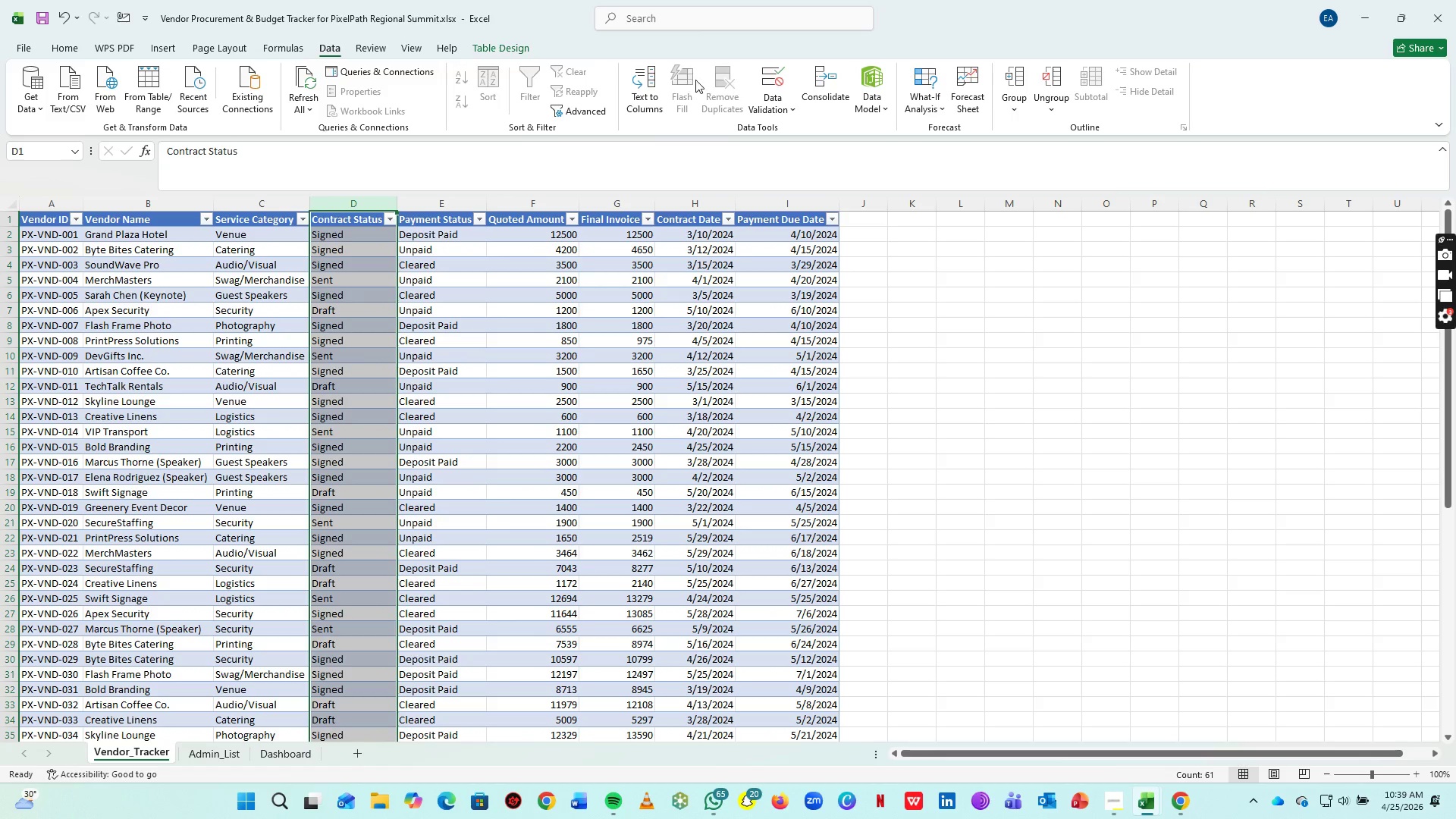 
left_click([775, 79])
 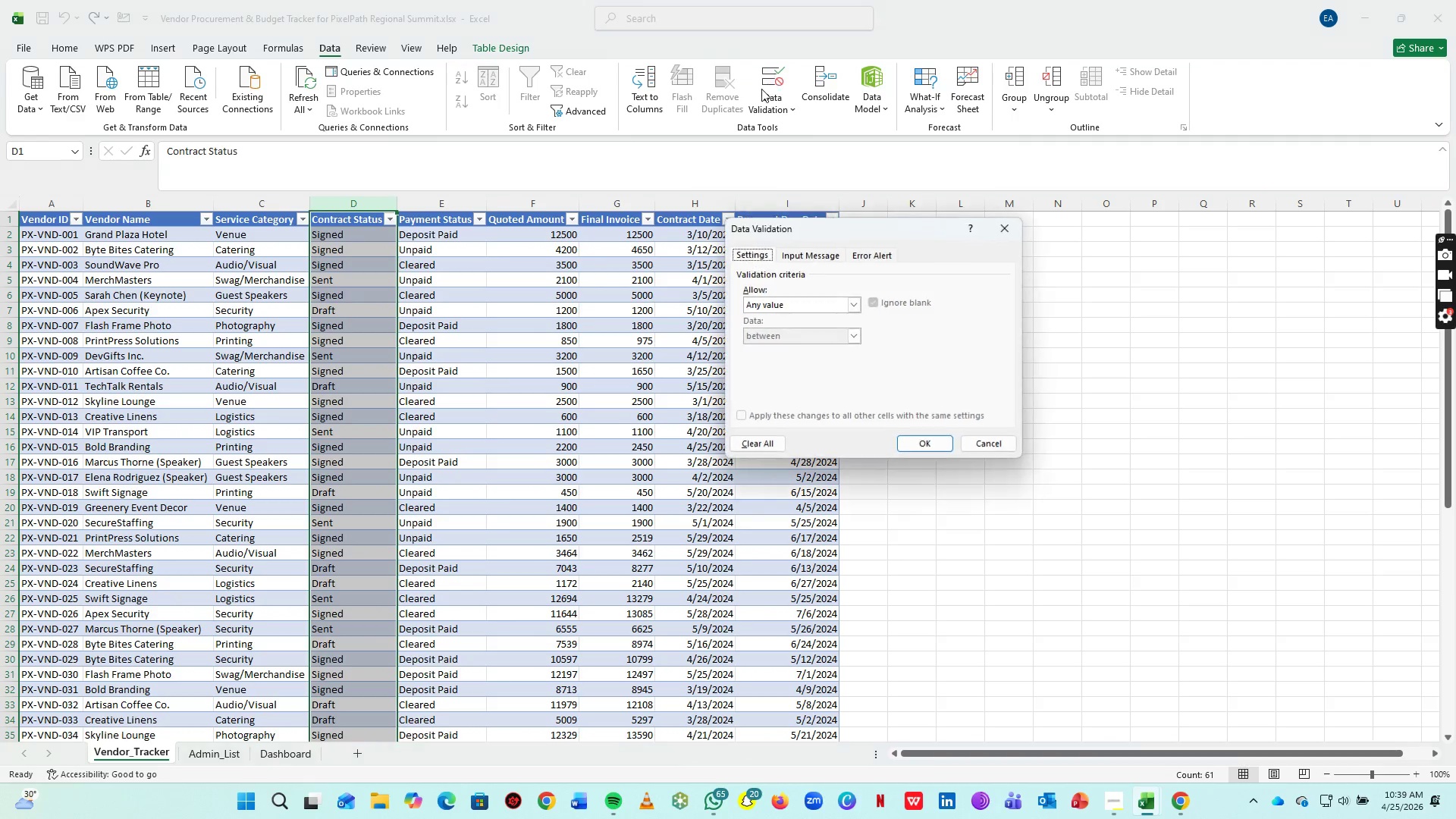 
key(Alt+AltLeft)
 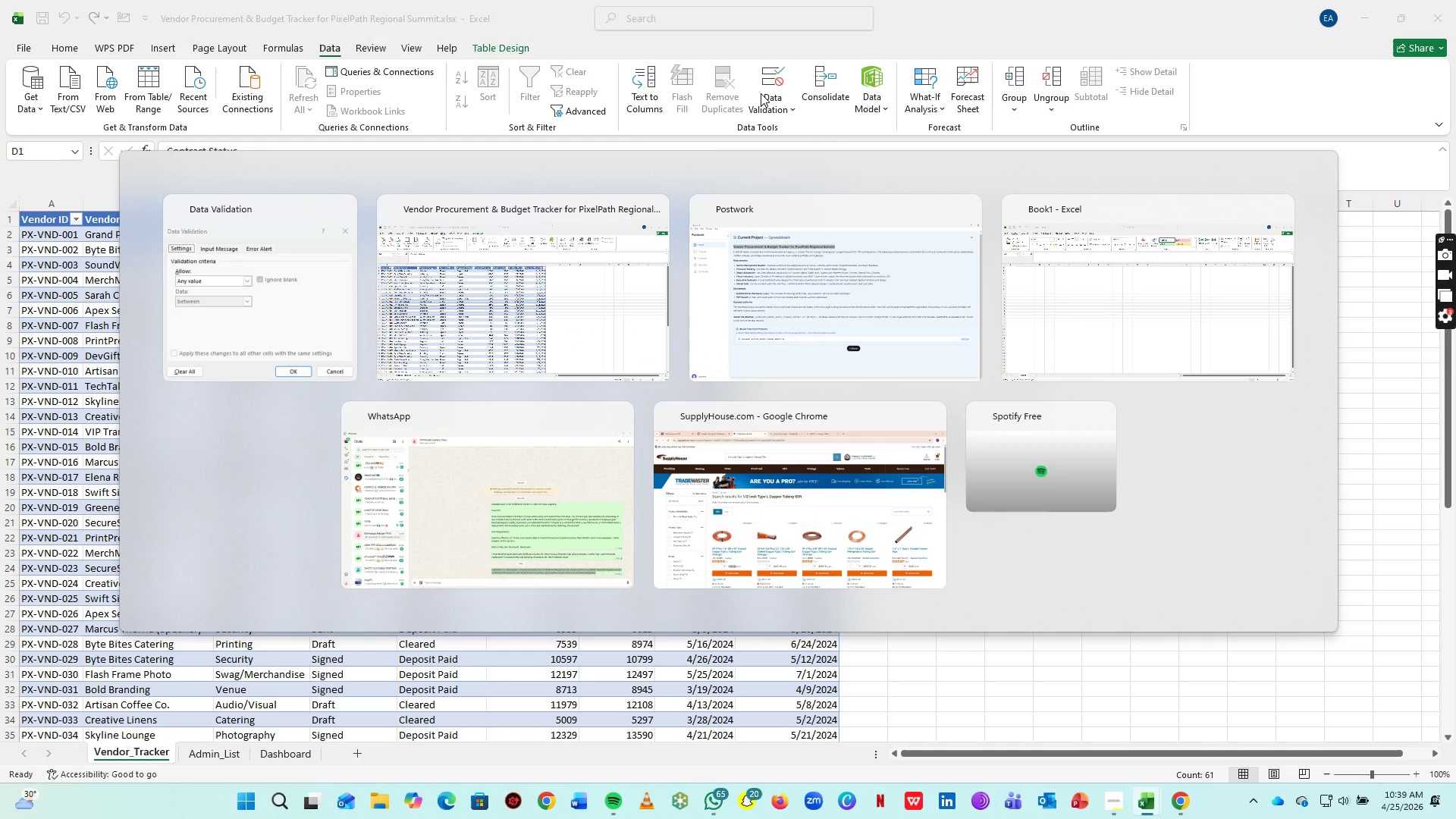 
key(Alt+Tab)
 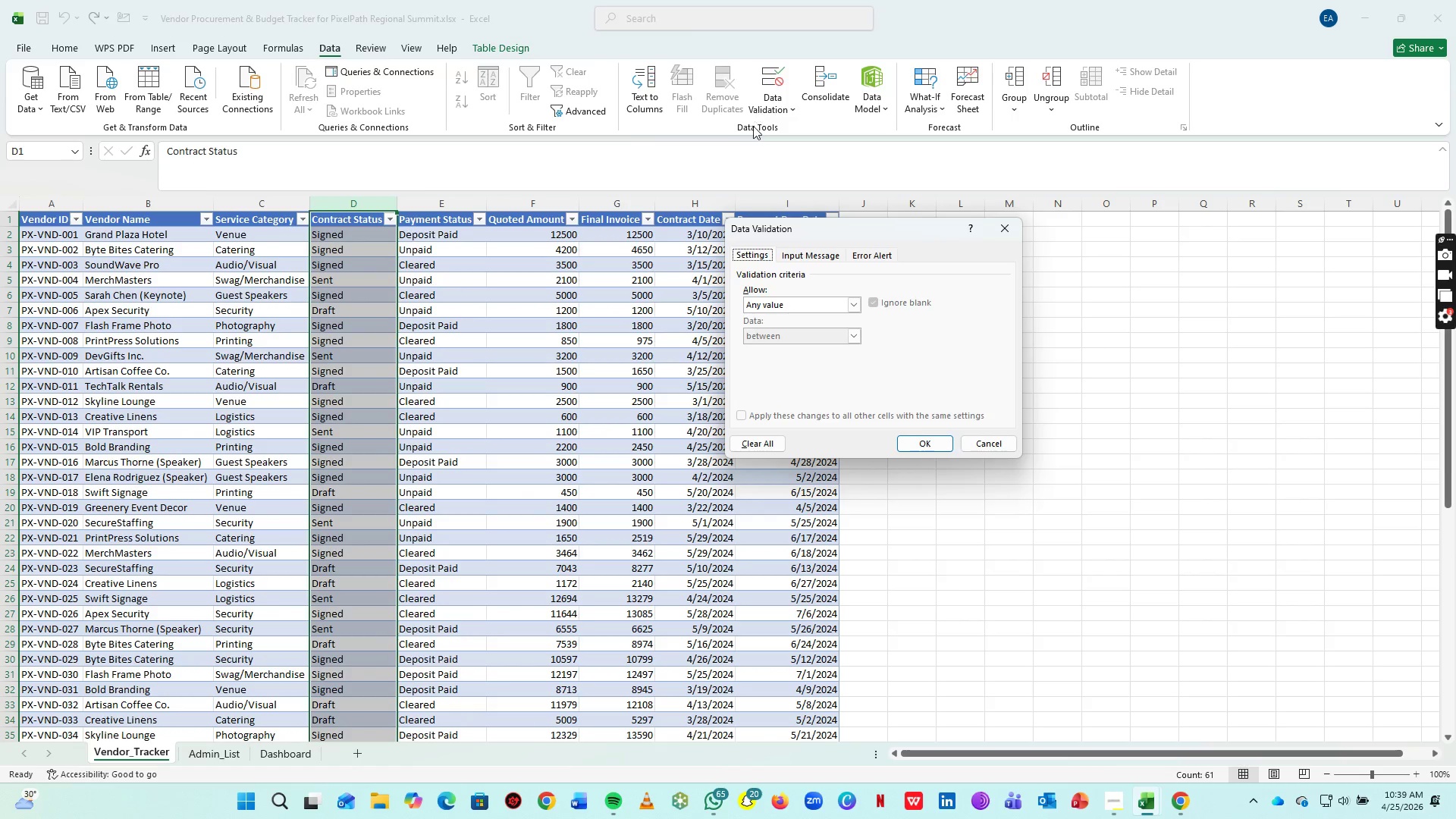 
key(Alt+Tab)
 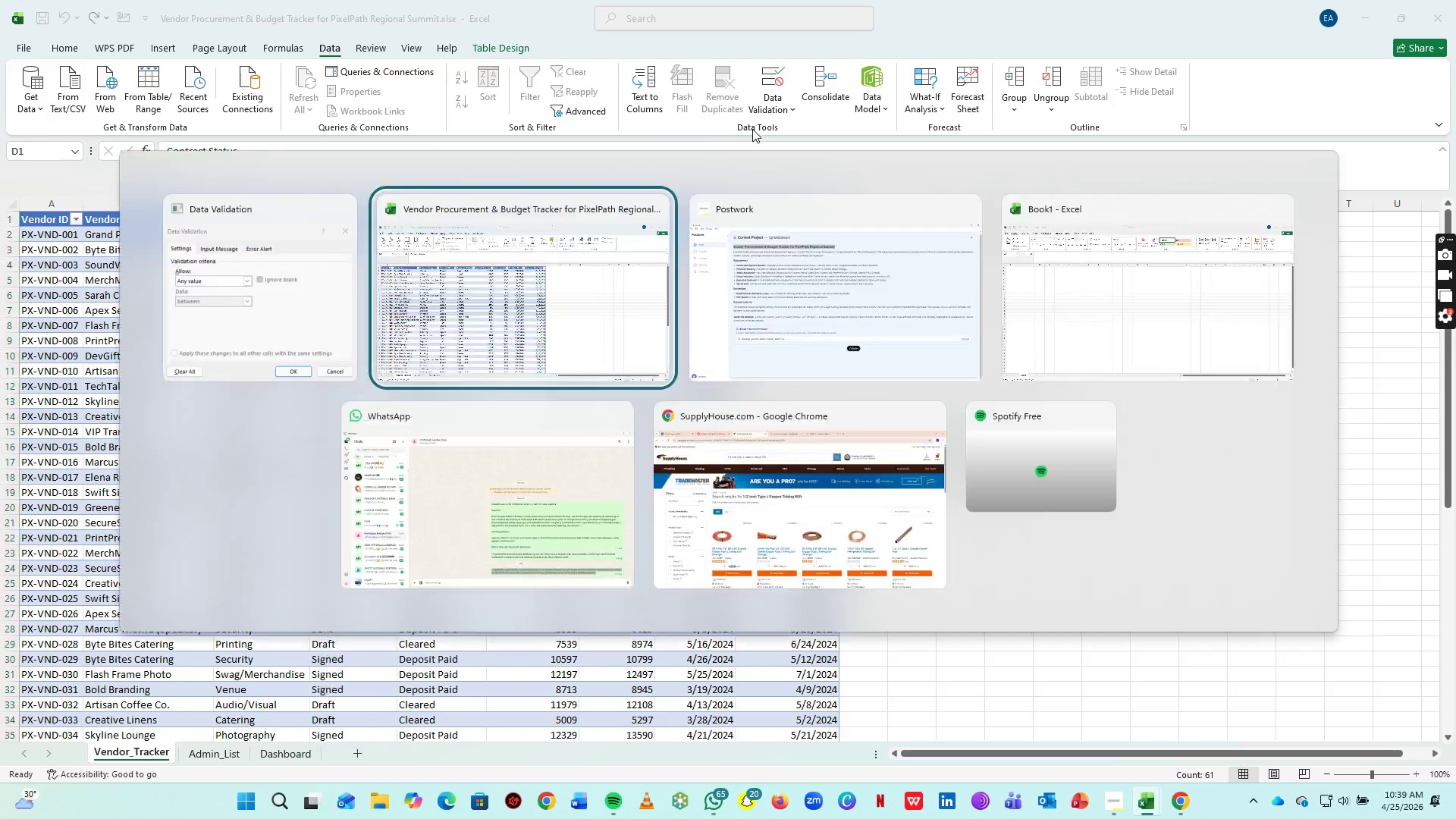 
key(Alt+Tab)